 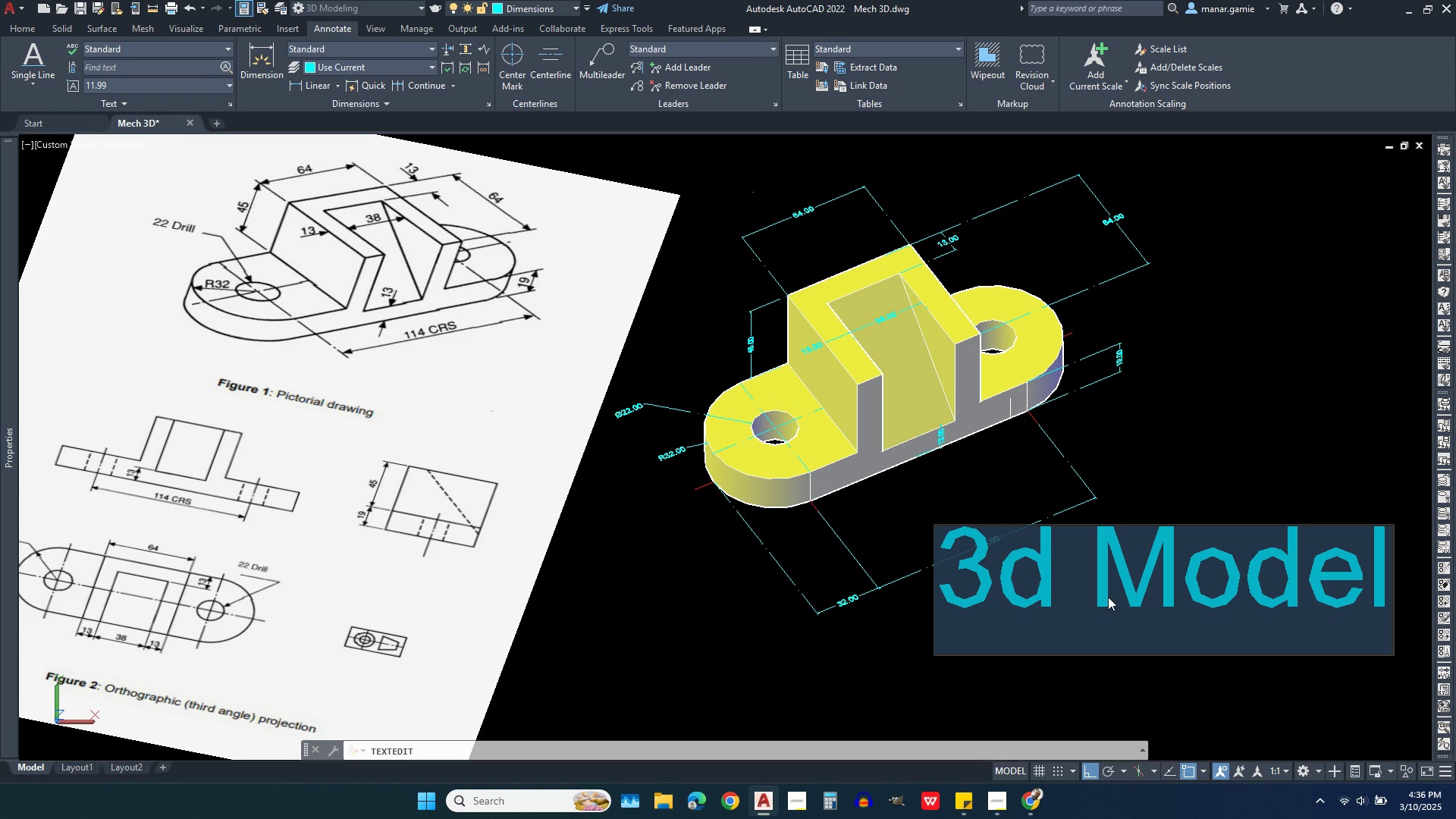 
left_click([118, 82])
 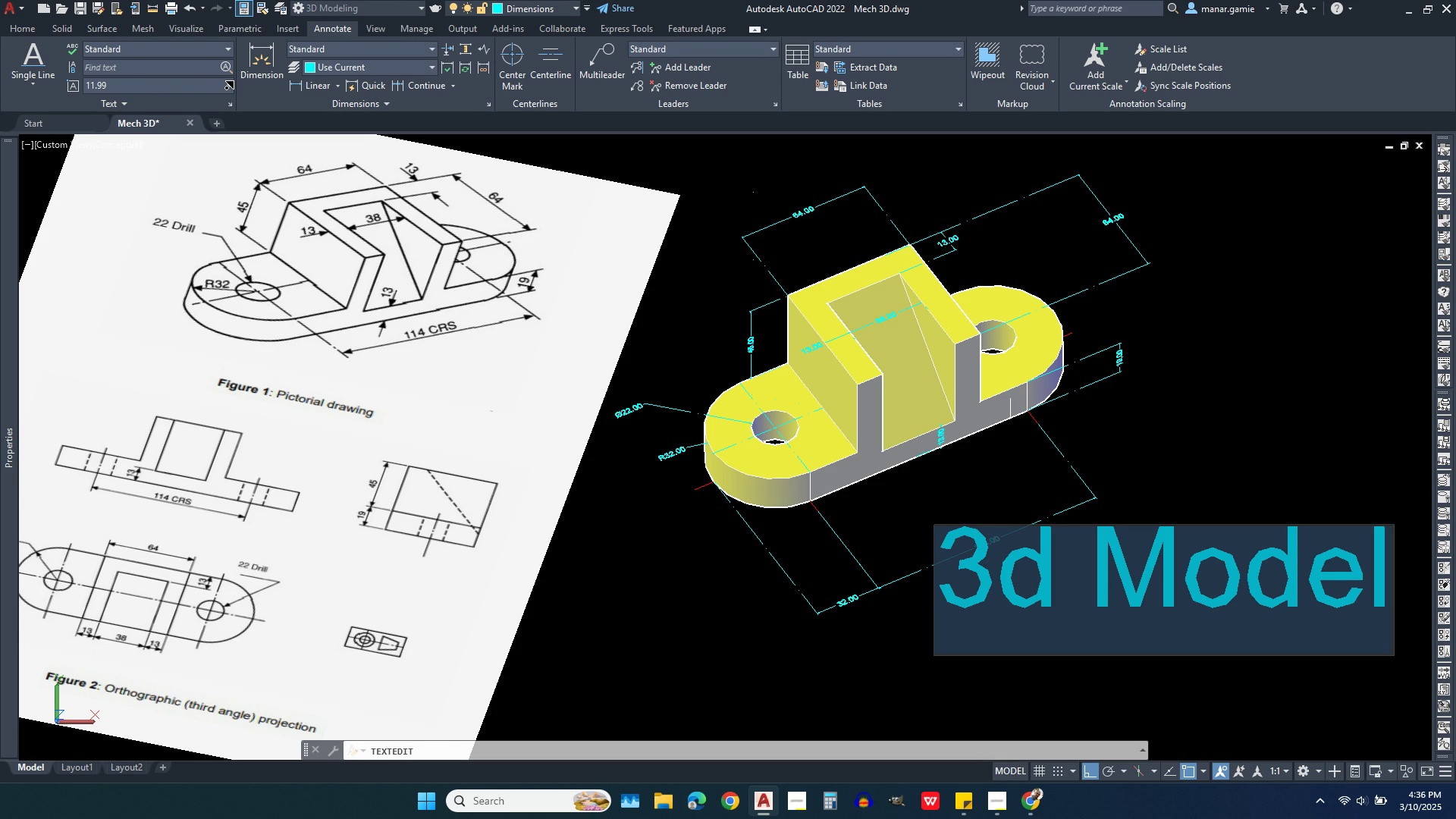 
left_click([102, 93])
 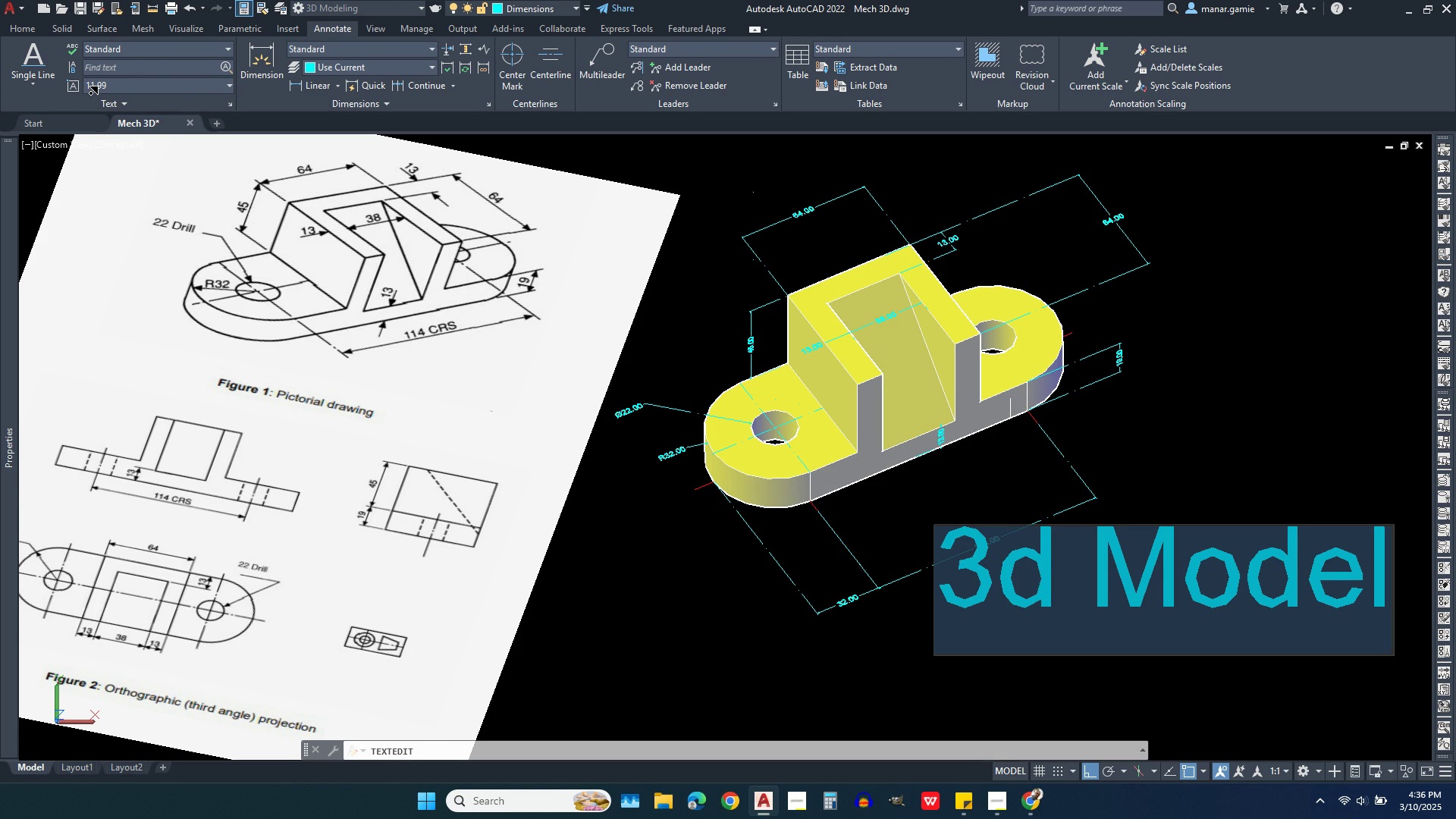 
double_click([89, 93])
 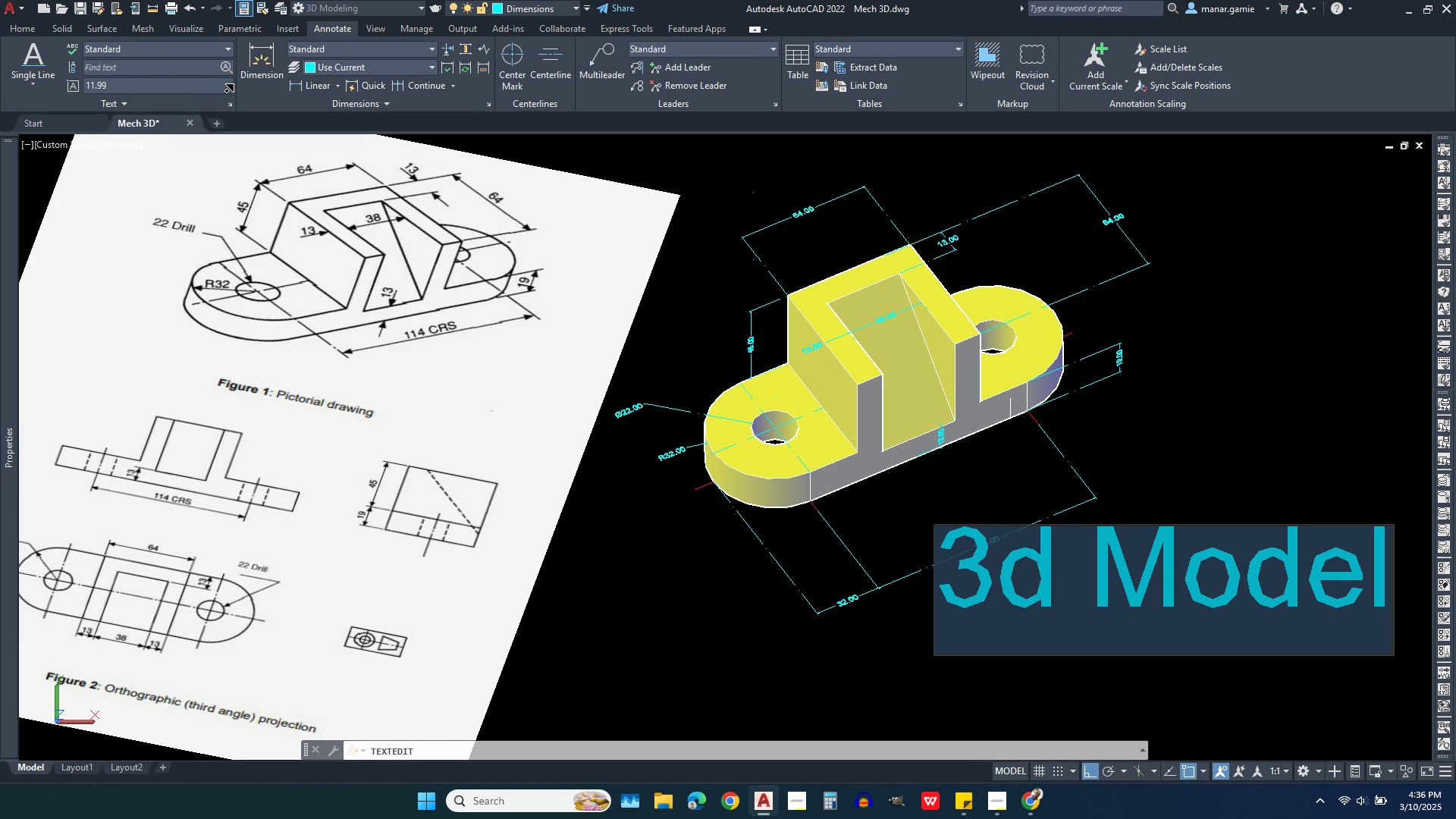 
left_click([227, 90])
 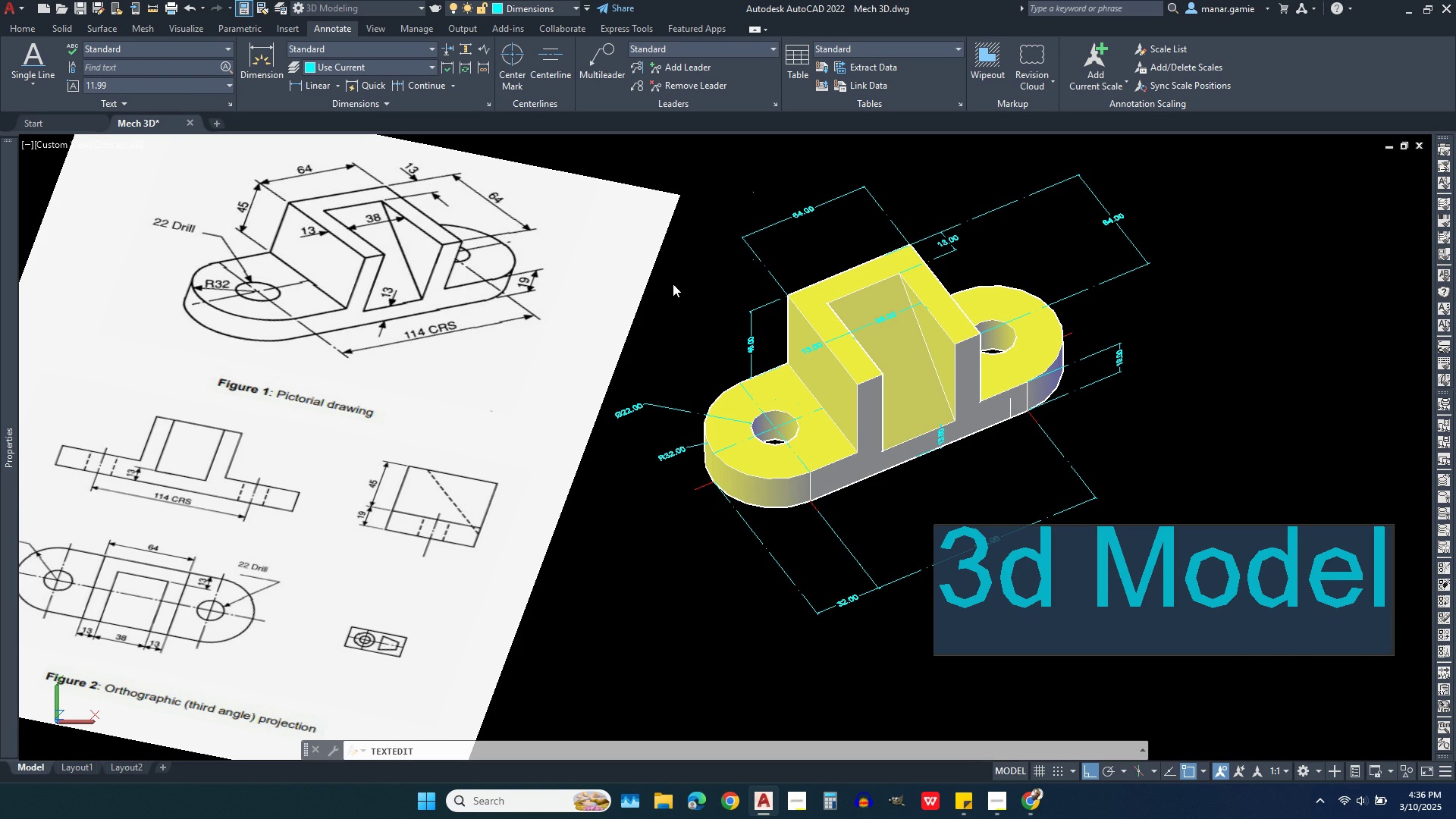 
left_click([680, 305])
 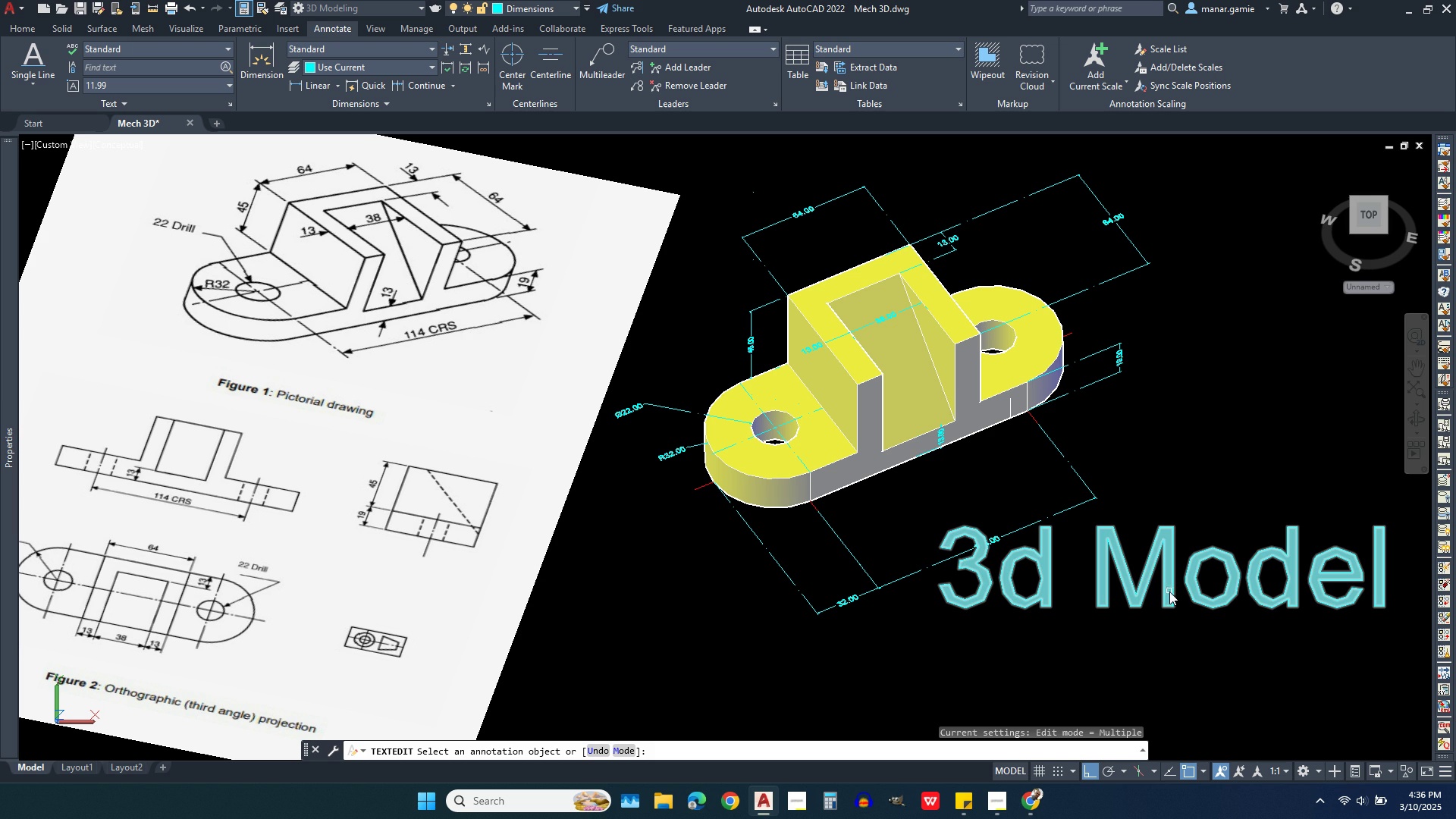 
left_click([1166, 589])
 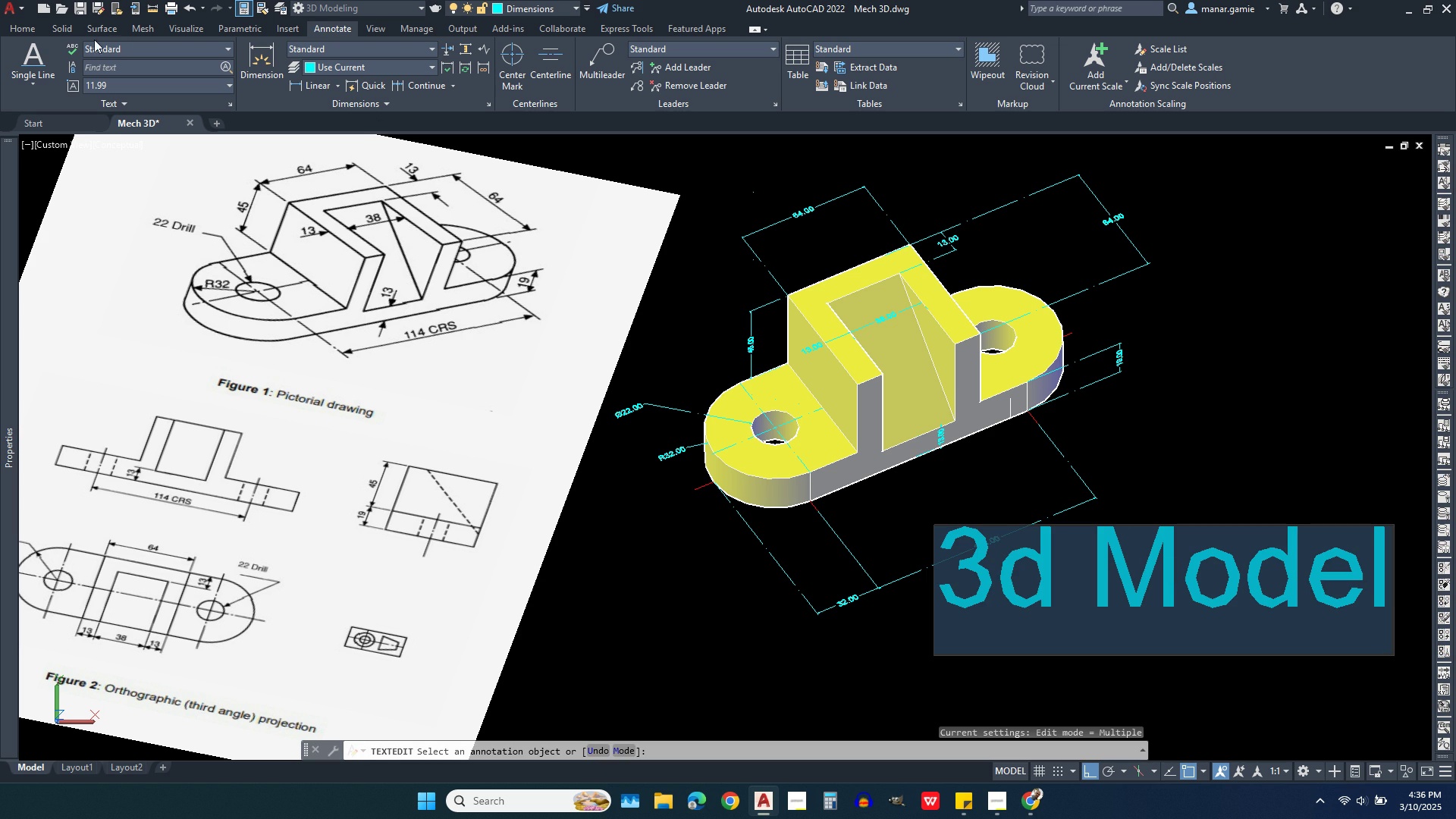 
left_click([33, 27])
 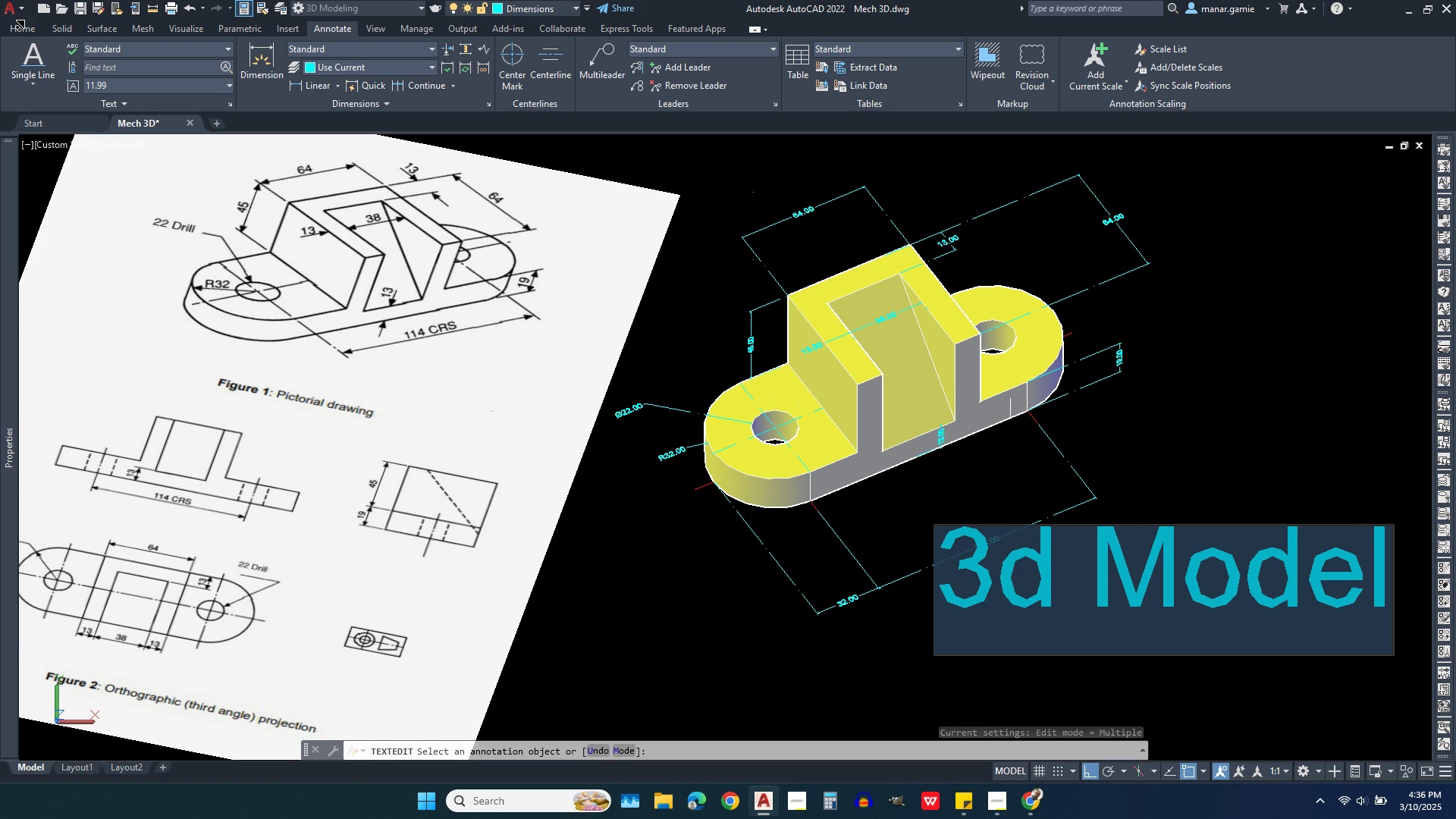 
left_click([17, 27])
 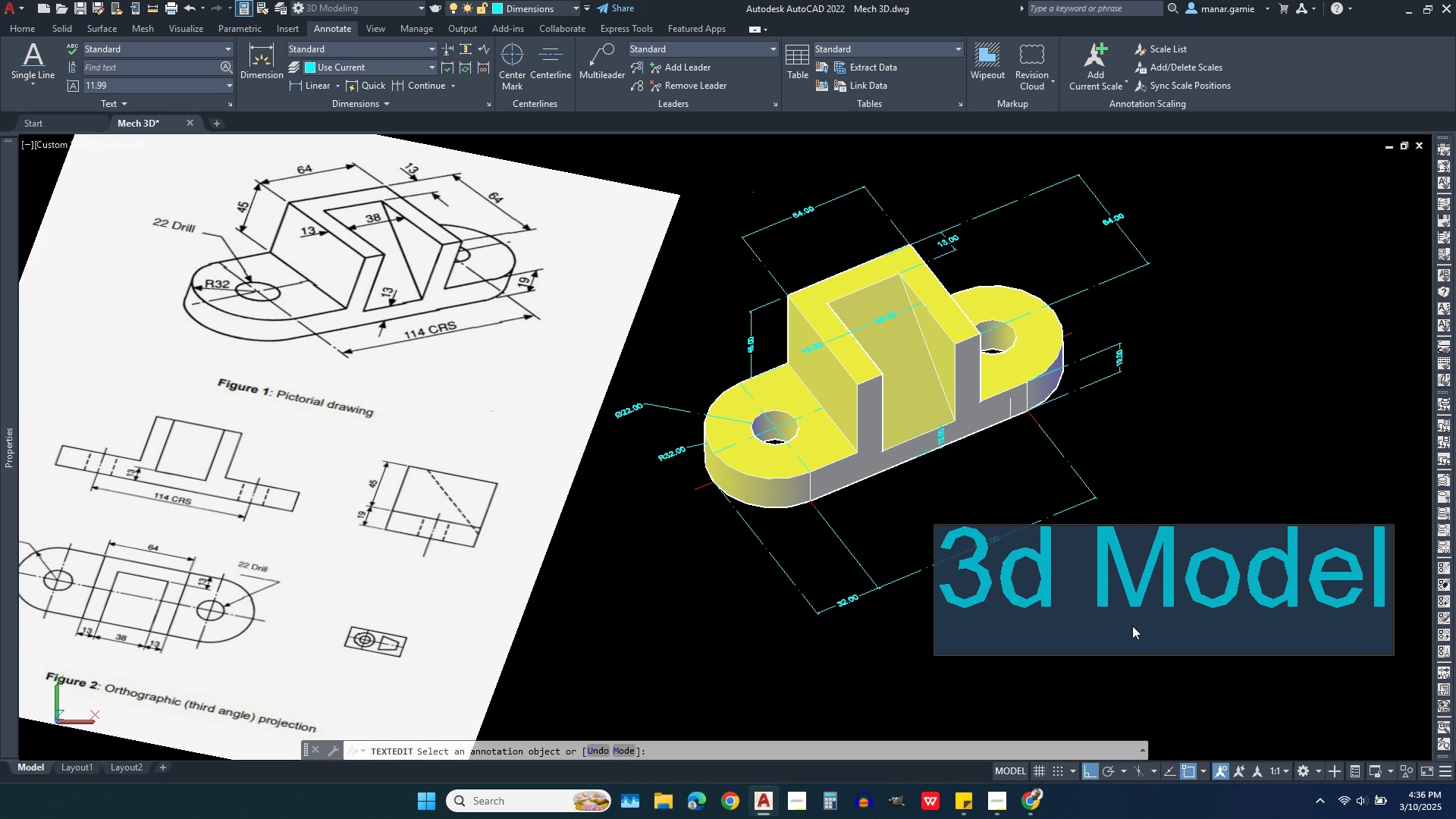 
wait(6.82)
 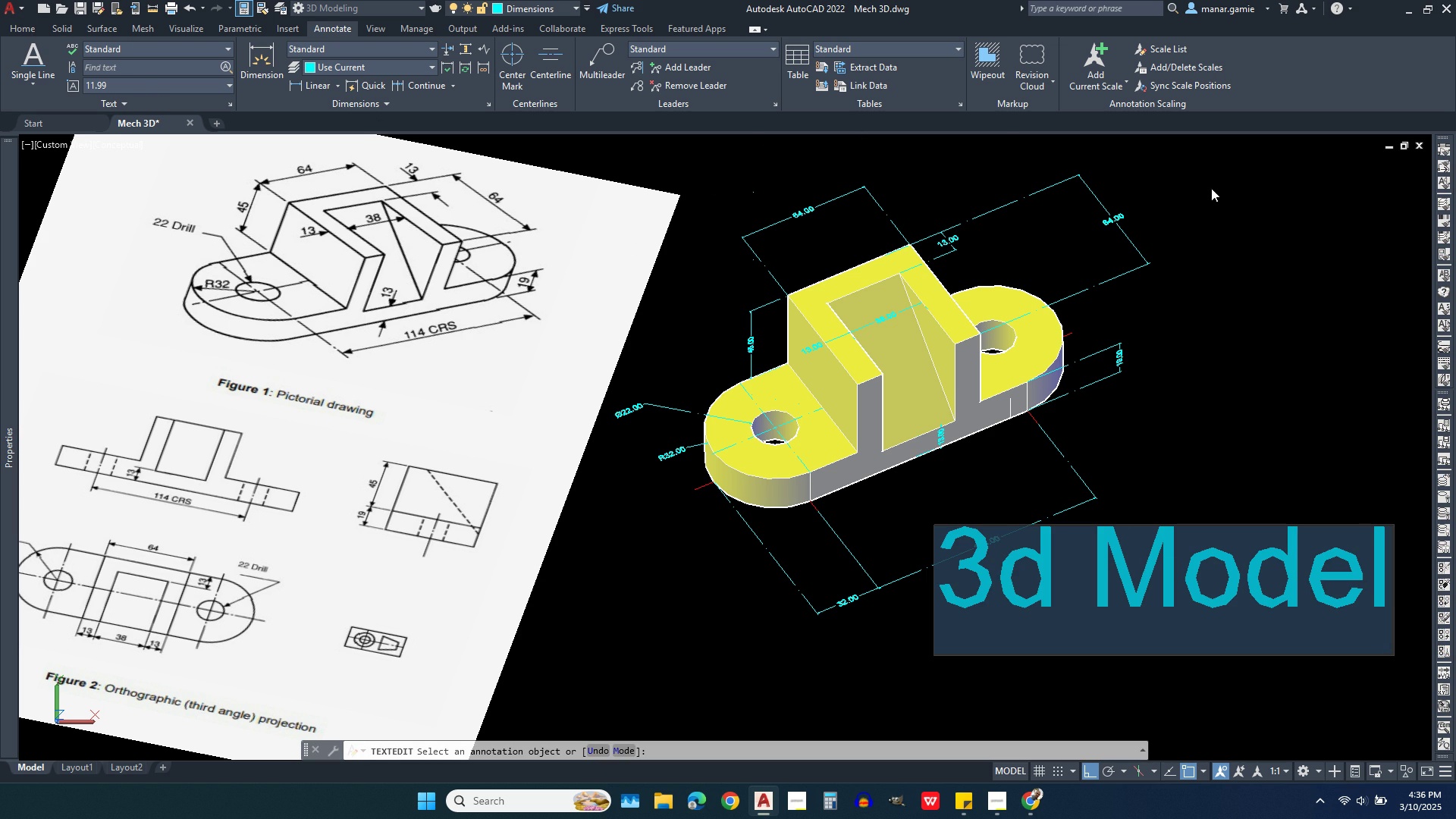 
right_click([1179, 637])
 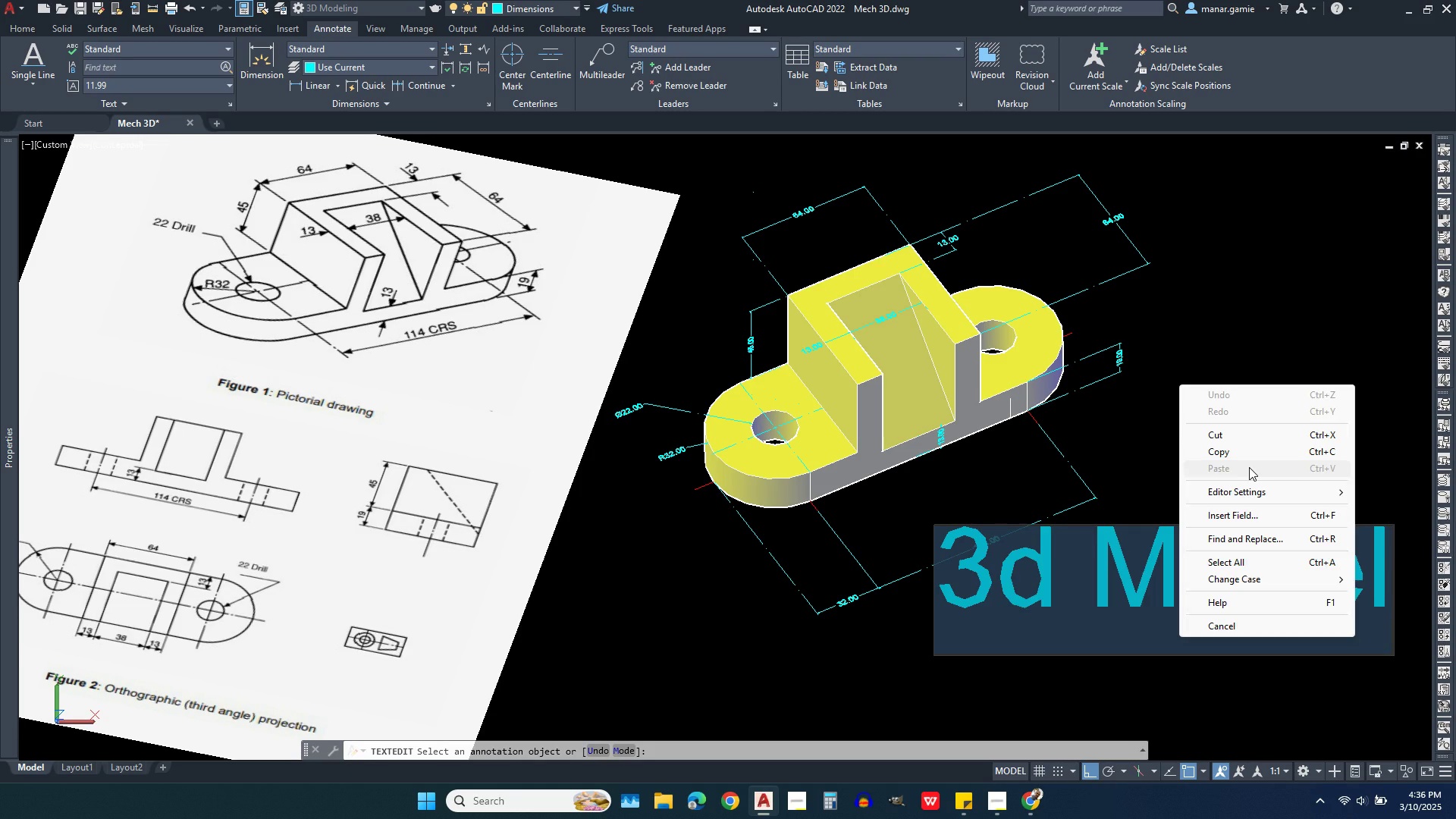 
left_click([1249, 438])
 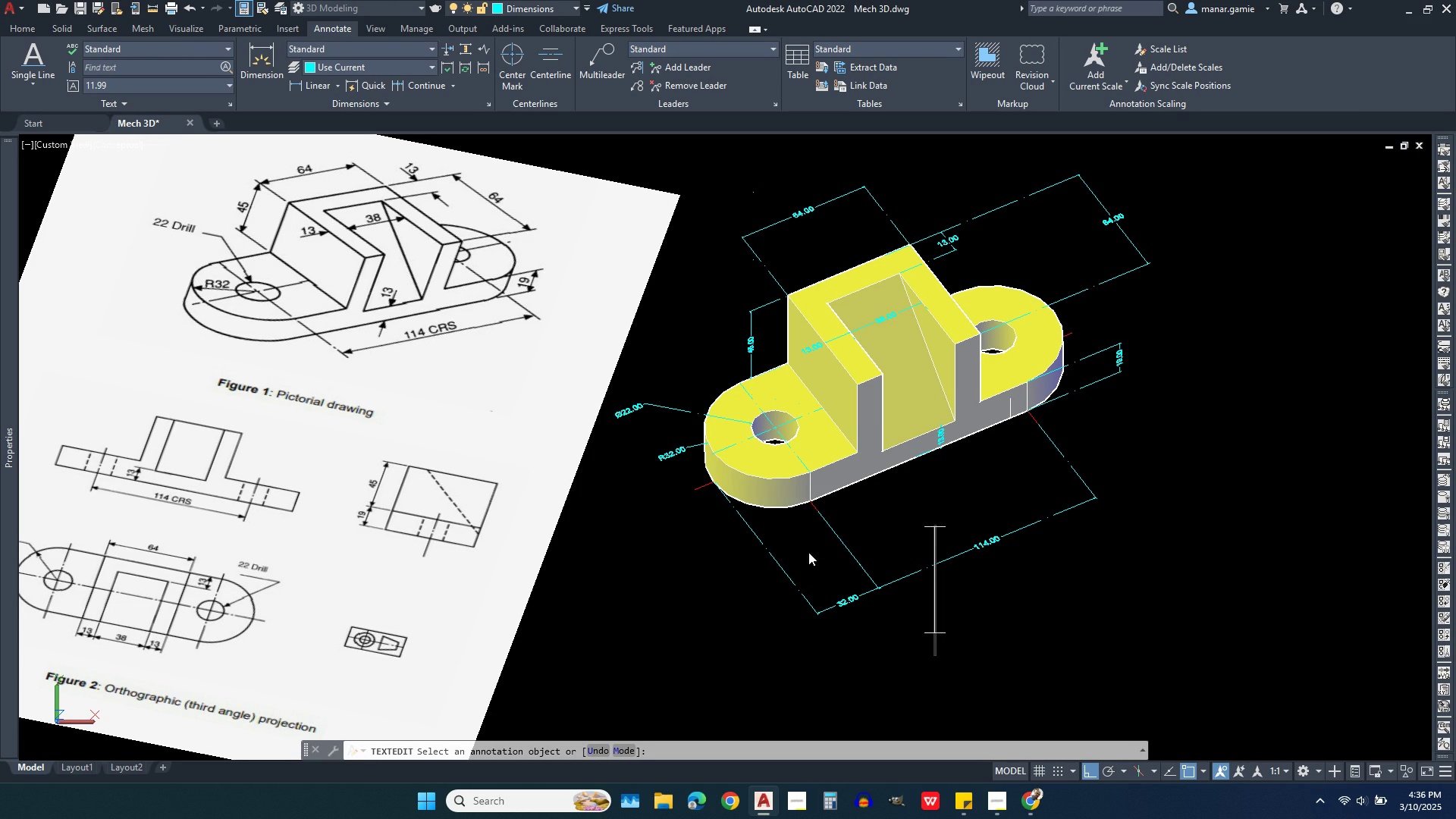 
wait(5.54)
 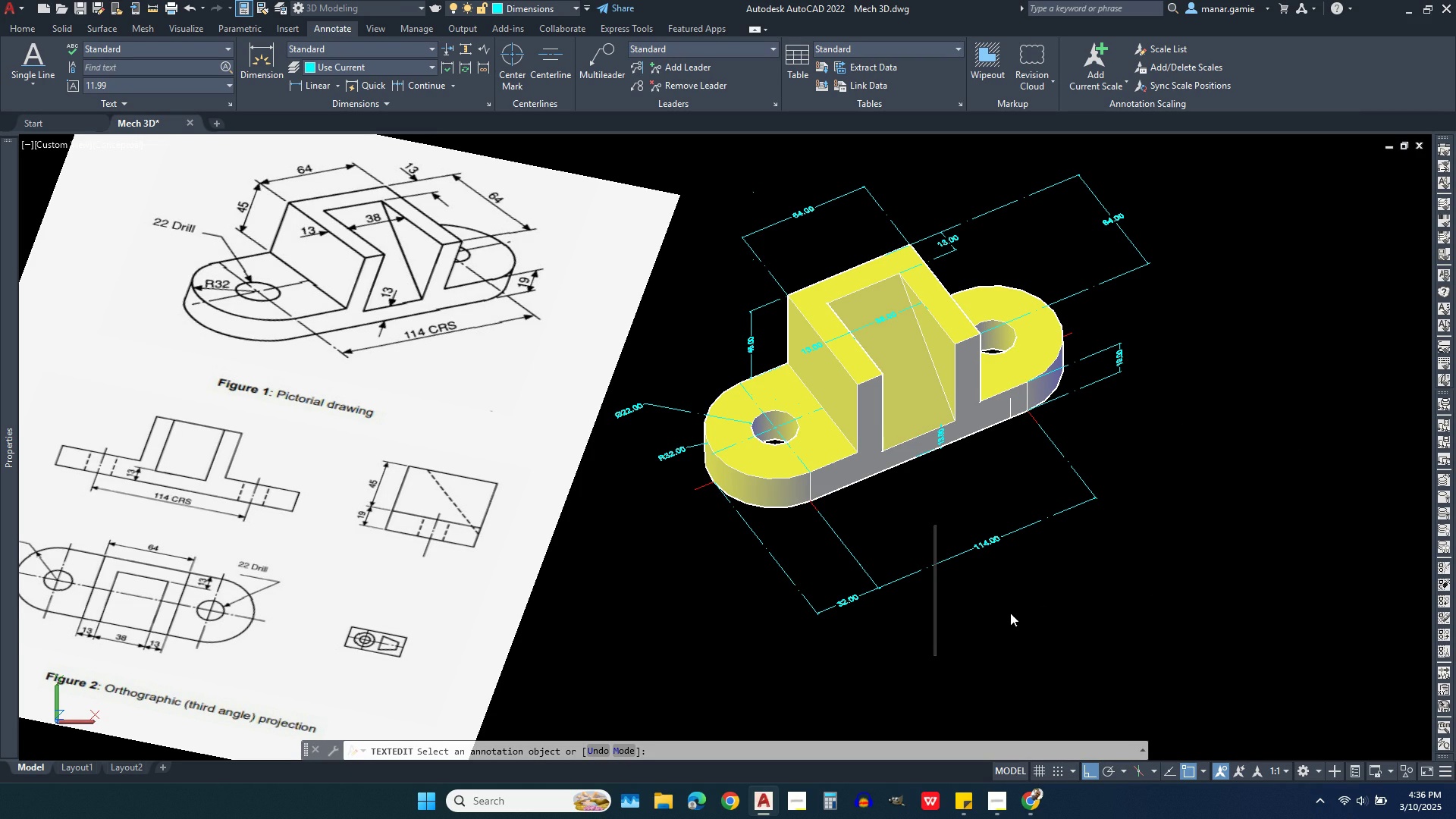 
left_click([229, 85])